 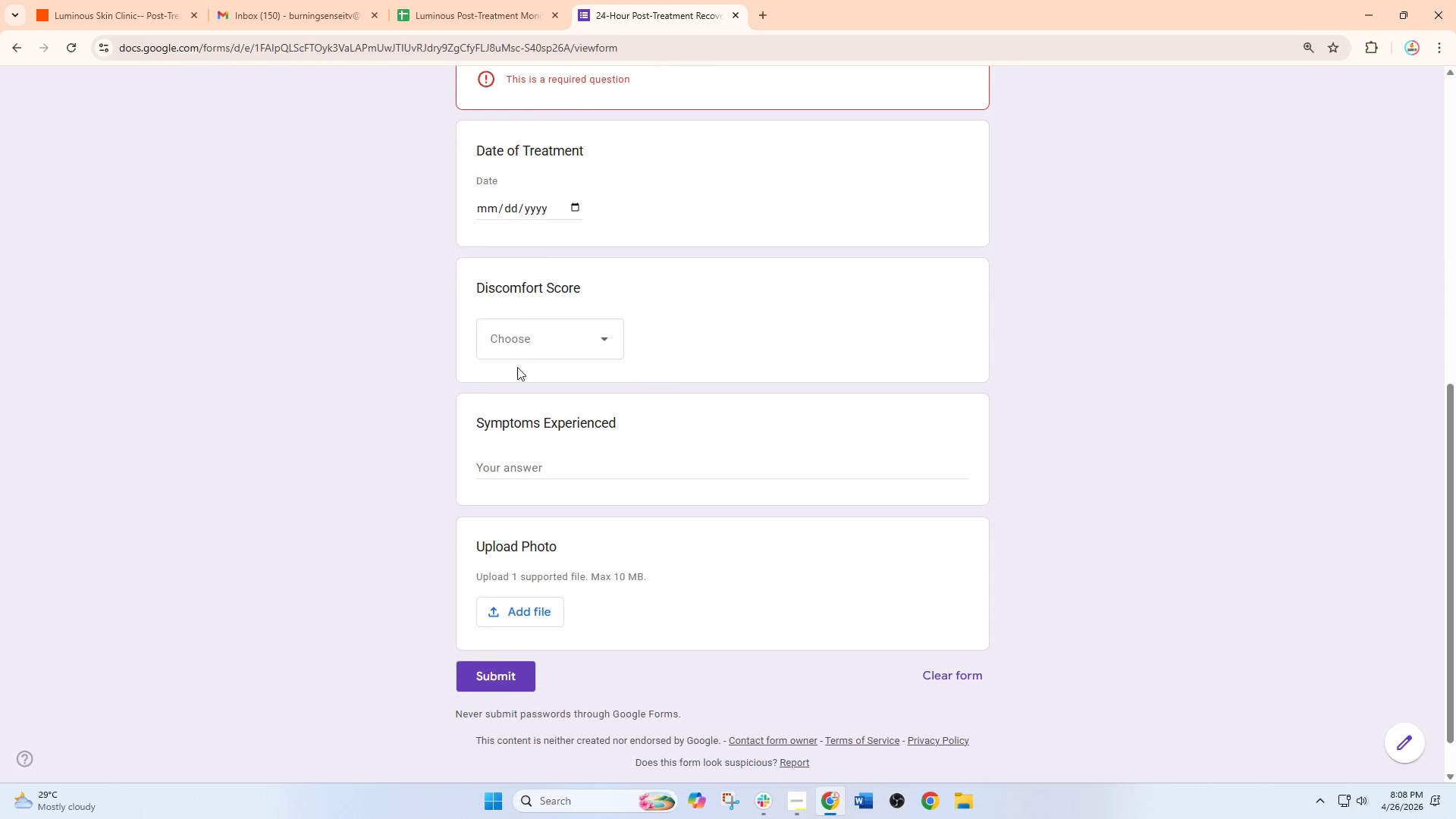 
scroll: coordinate [507, 376], scroll_direction: up, amount: 1.0
 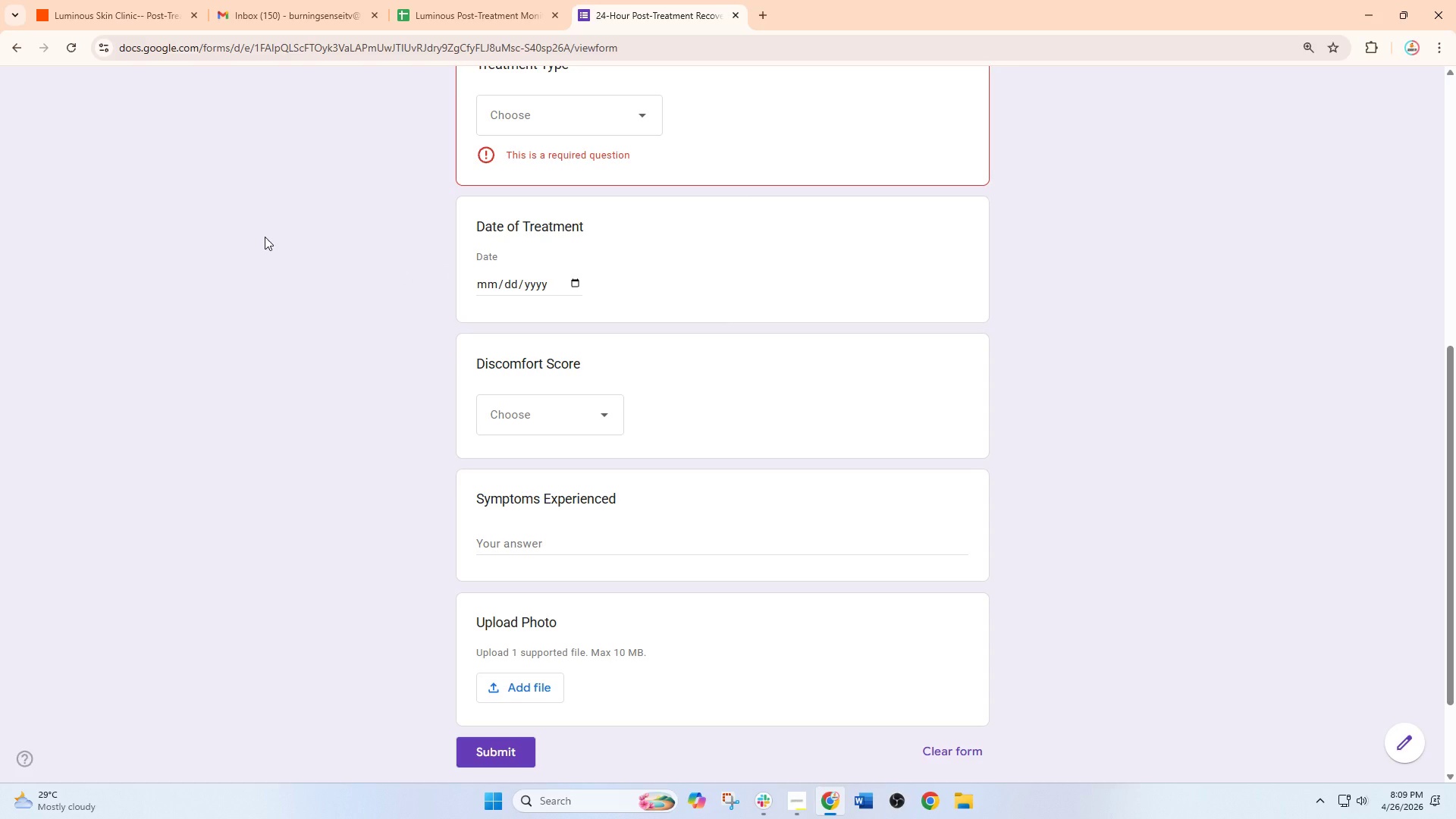 
wait(16.51)
 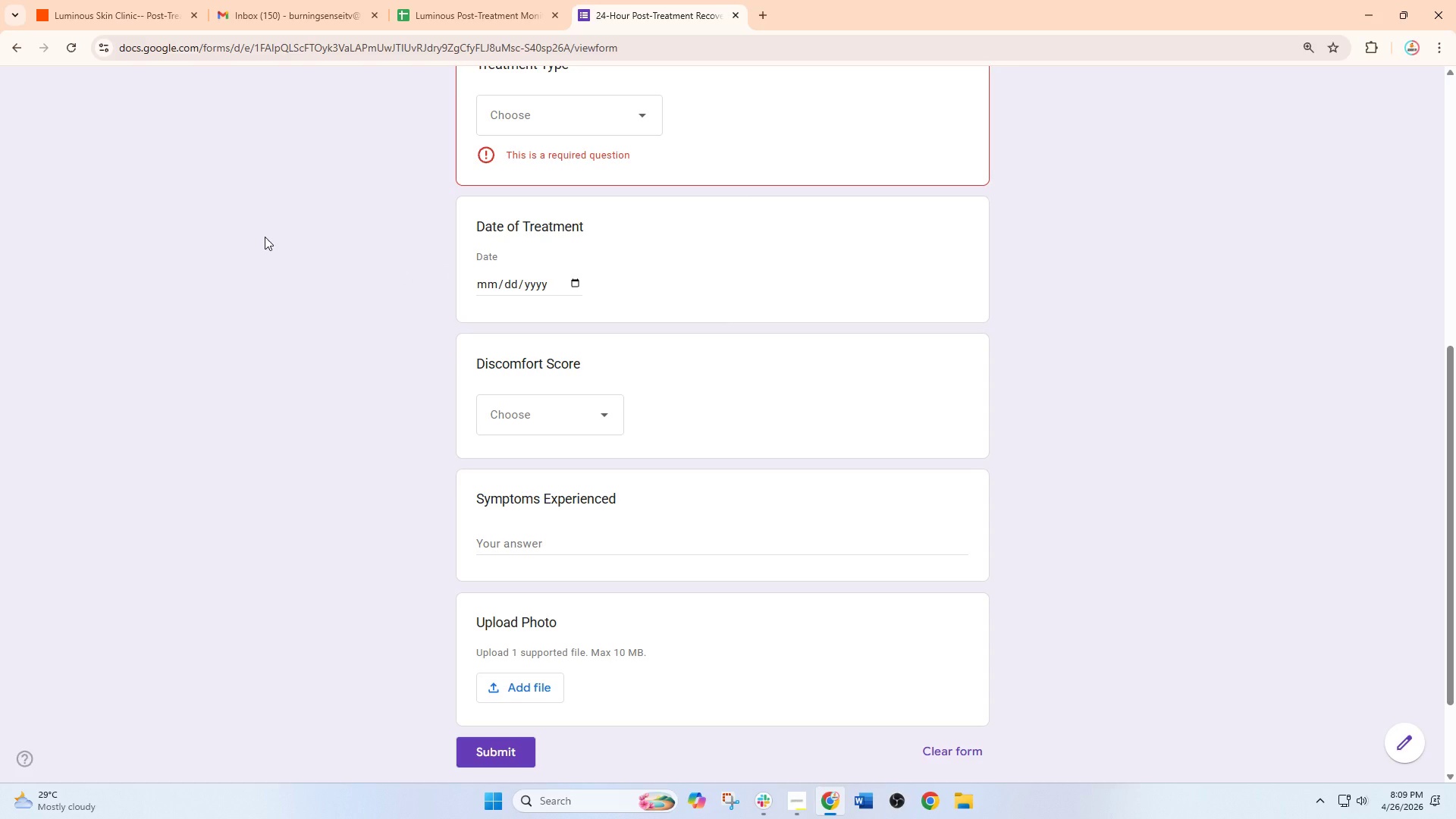 
scroll: coordinate [435, 328], scroll_direction: up, amount: 7.0
 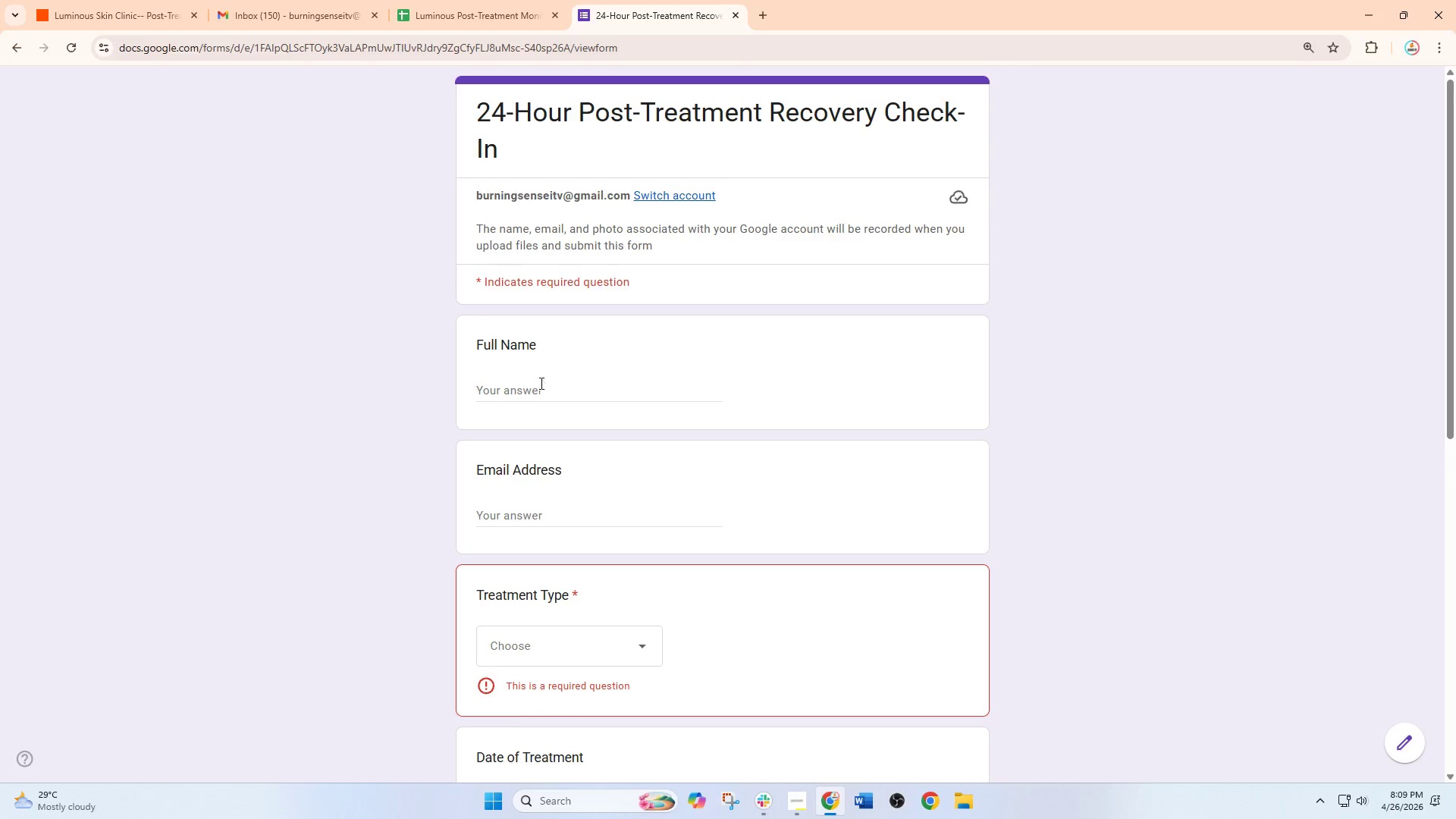 
left_click([540, 390])
 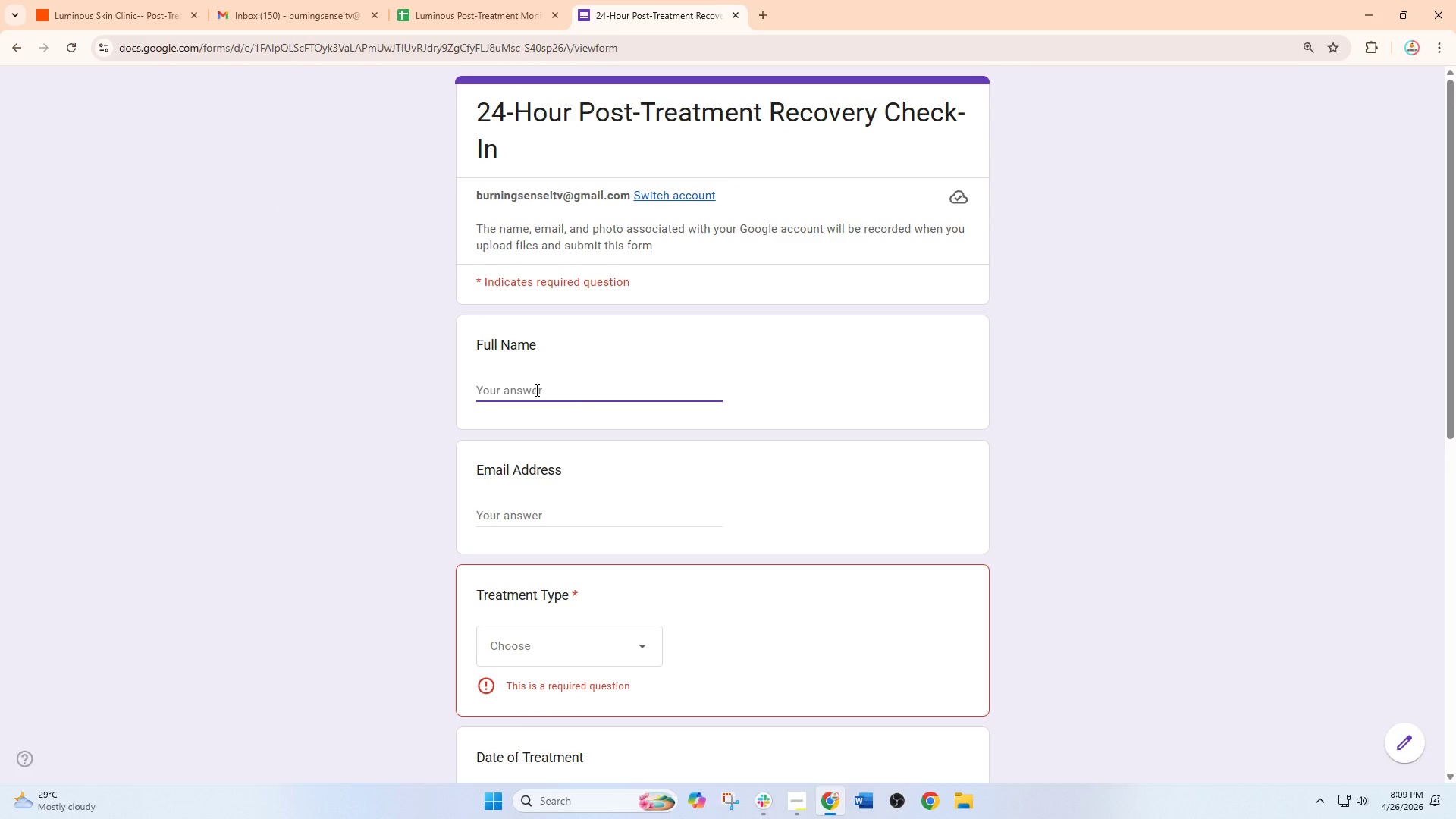 
type(Lucas Herrera )
key(Tab)
type(Luca)
key(Backspace)
key(Backspace)
type(lucas.)
 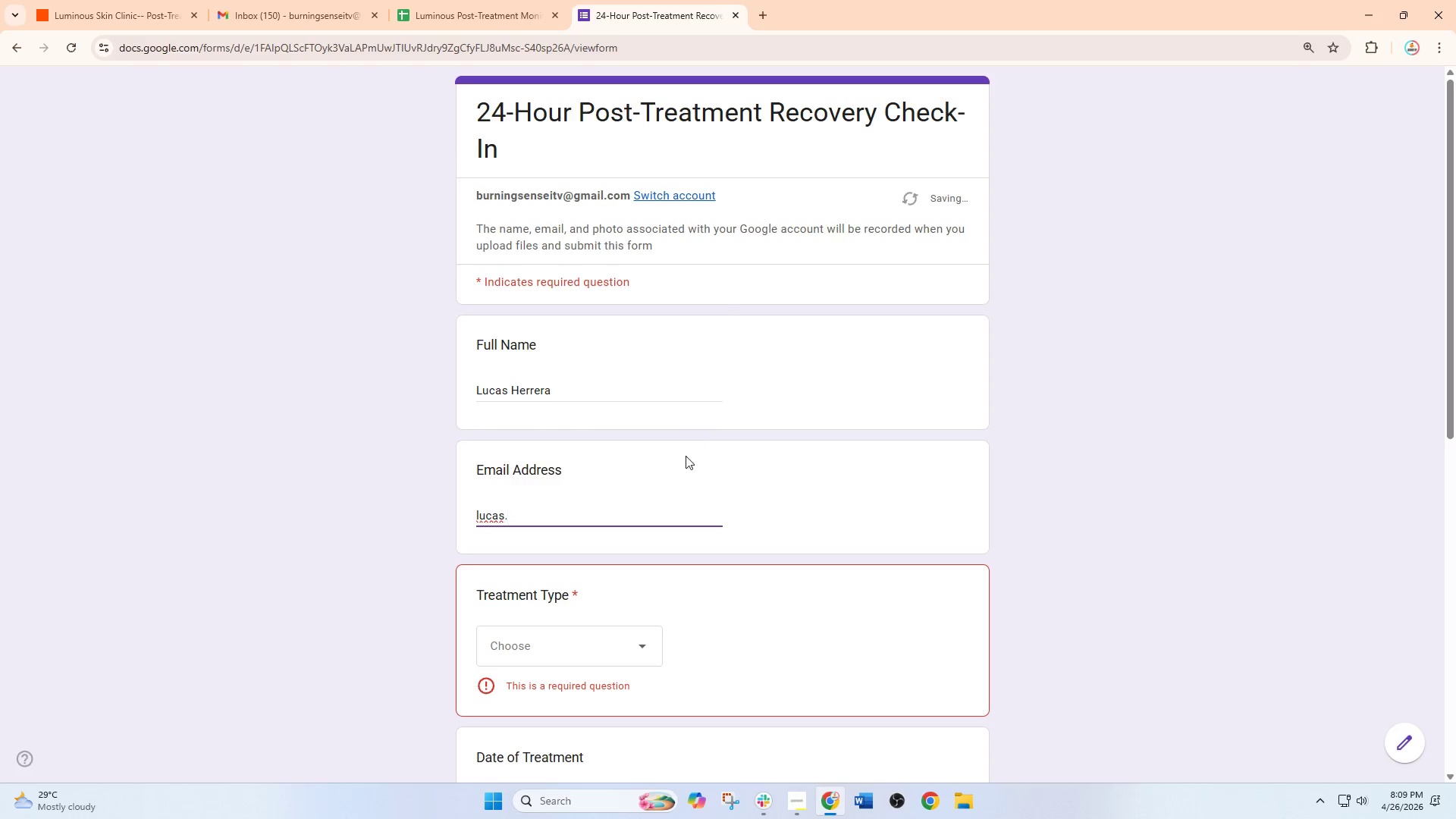 